 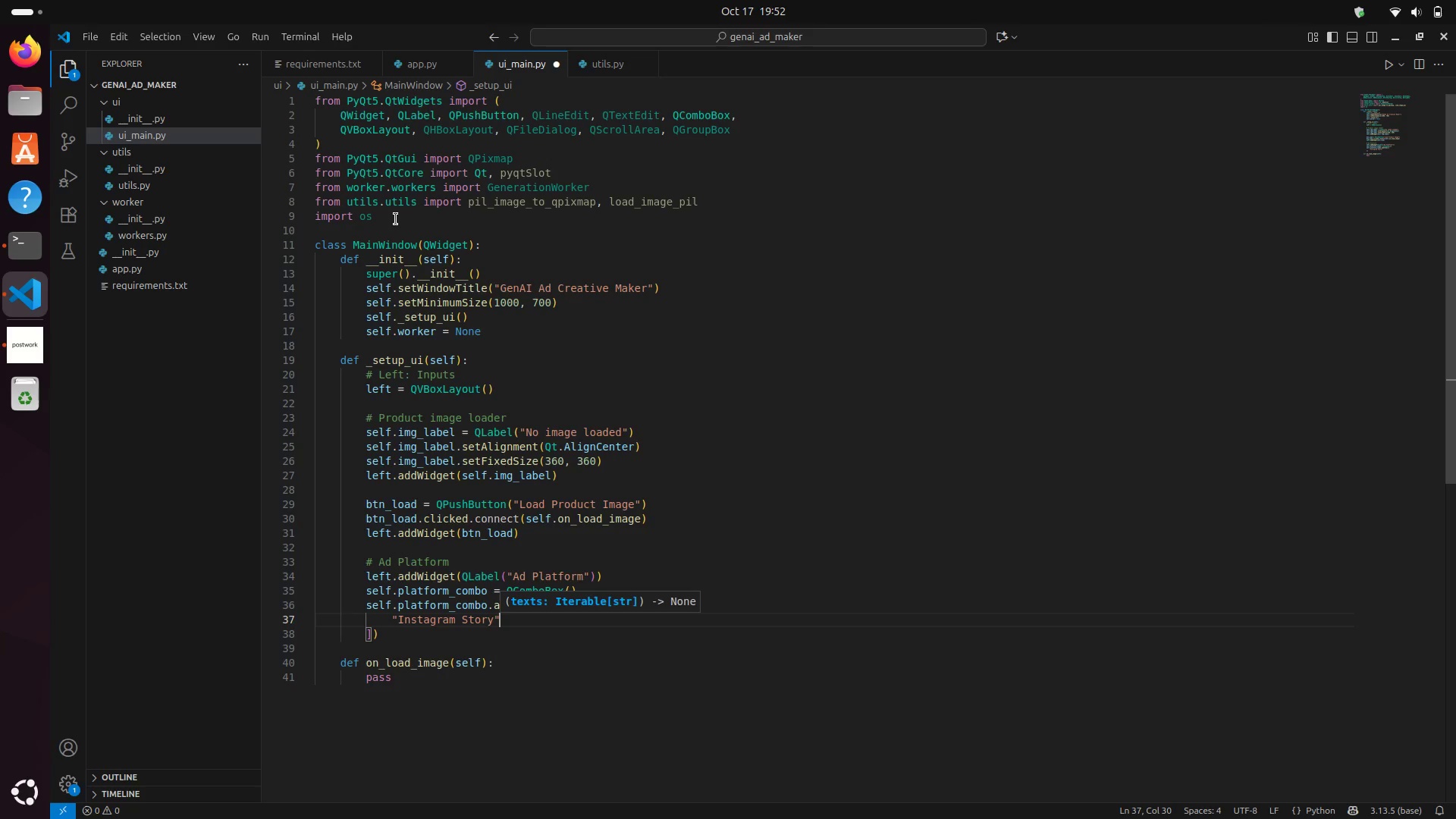 
type(, "Instagram Feed)
 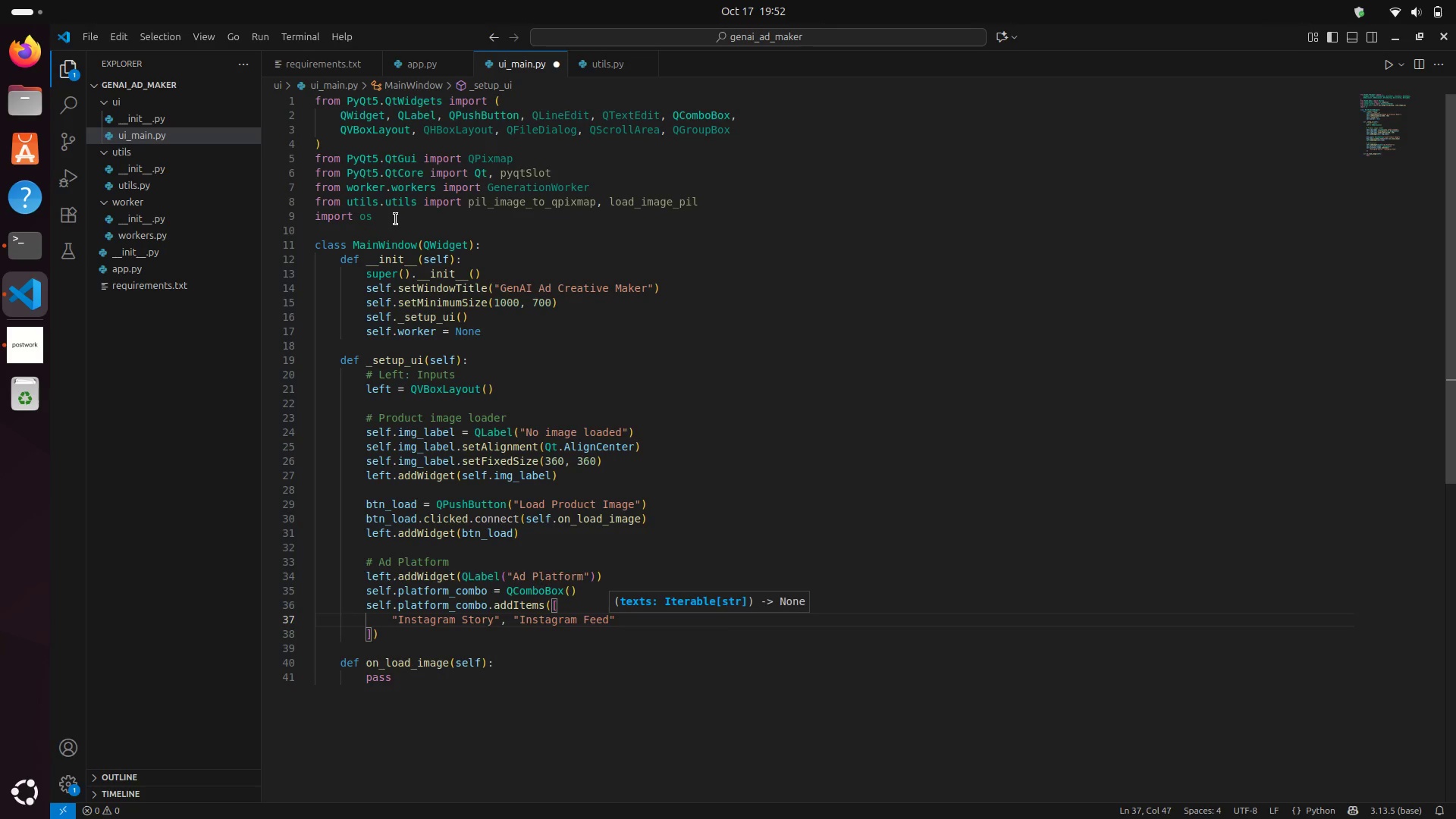 
key(ArrowRight)
 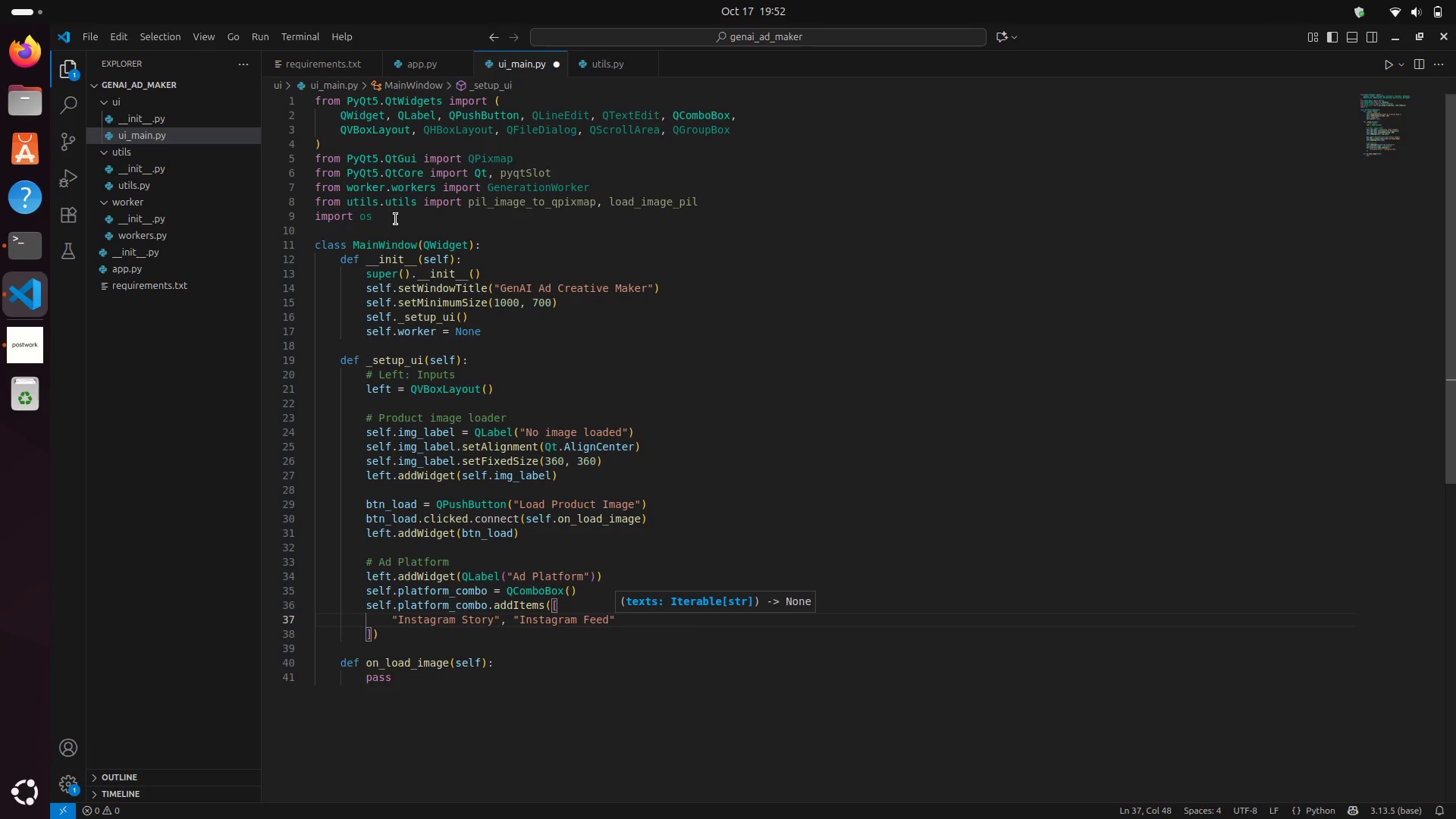 
type(, "Facebook Feed)
 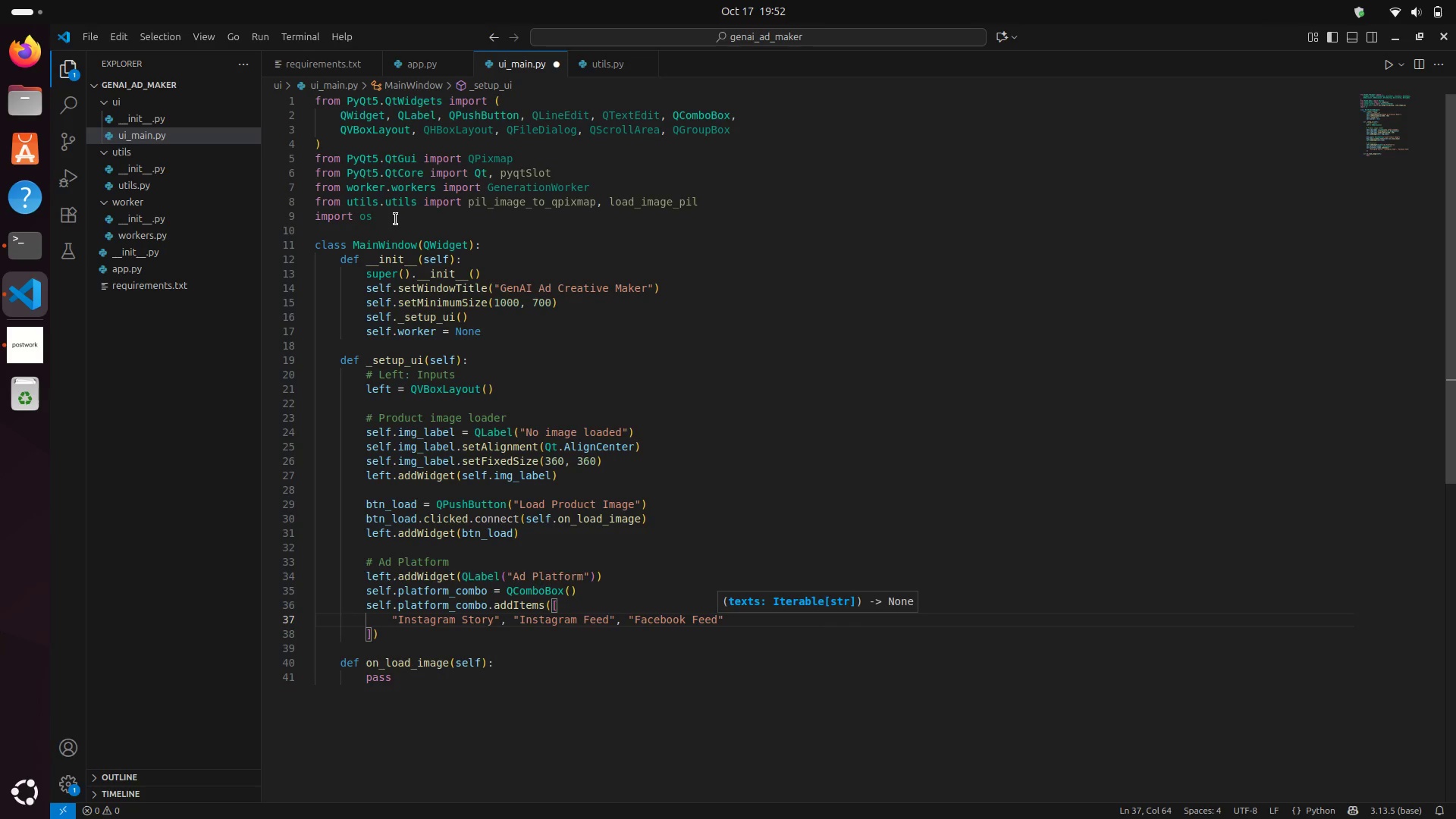 
key(ArrowRight)
 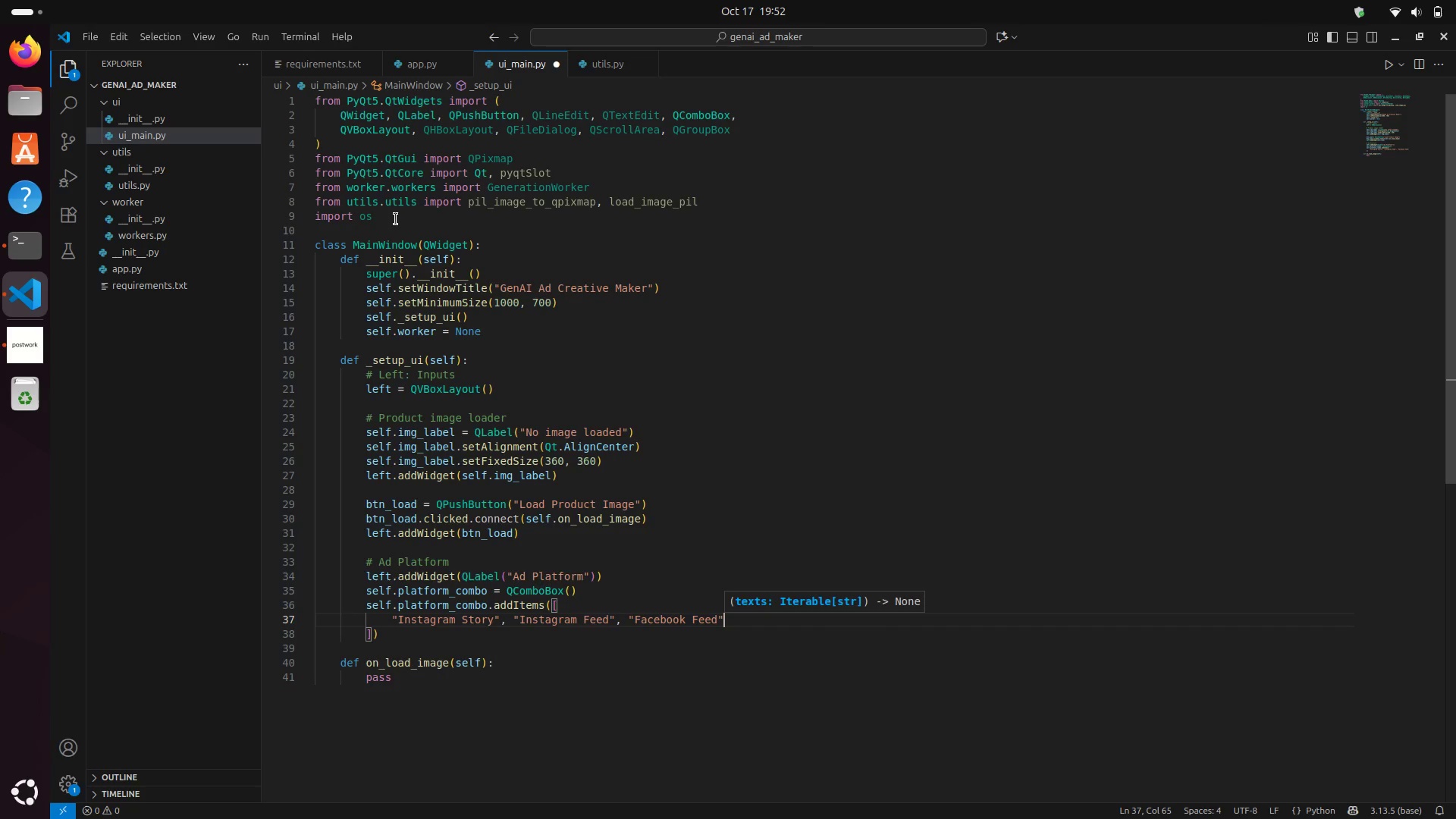 
key(Comma)
 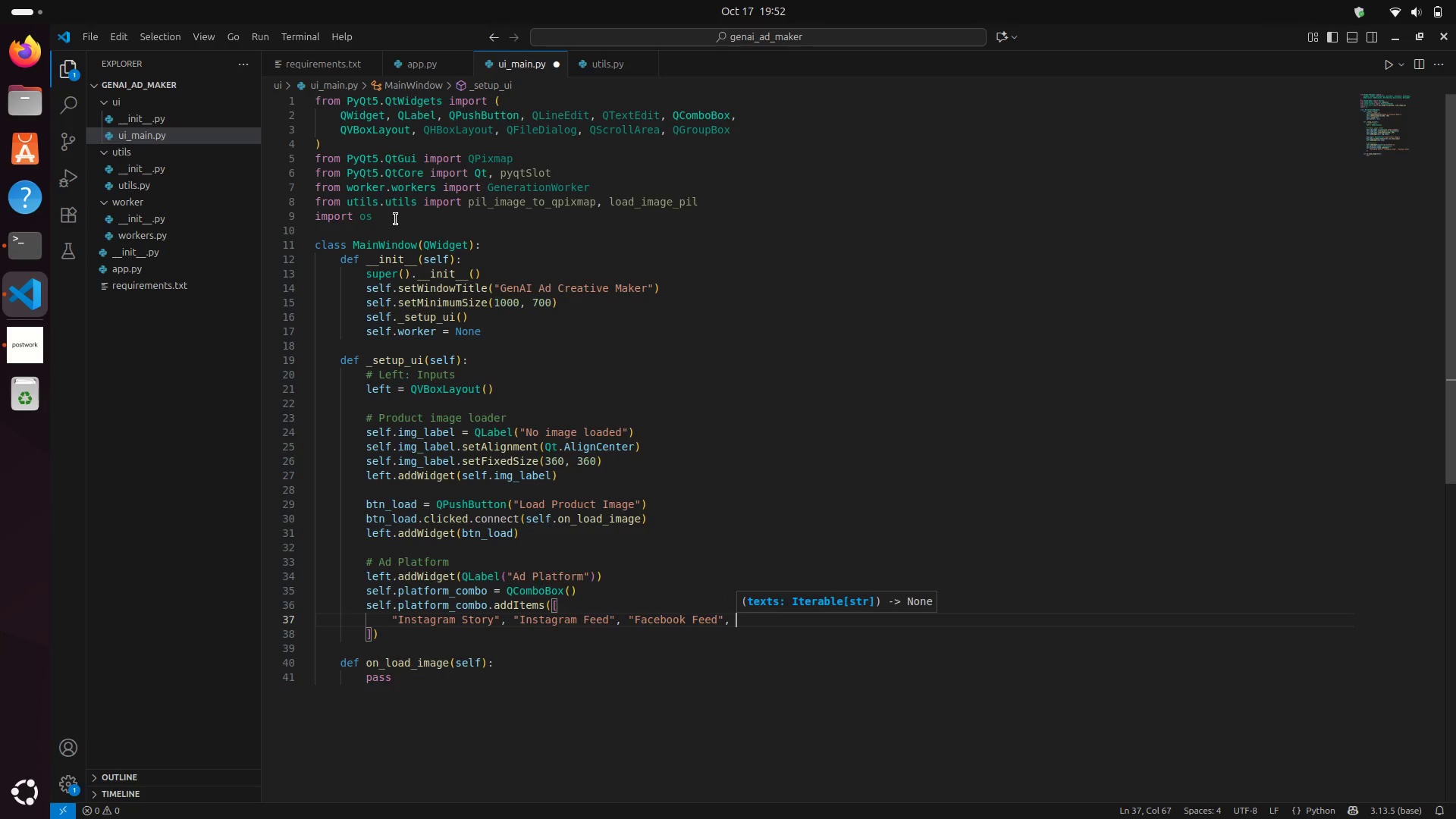 
key(Space)
 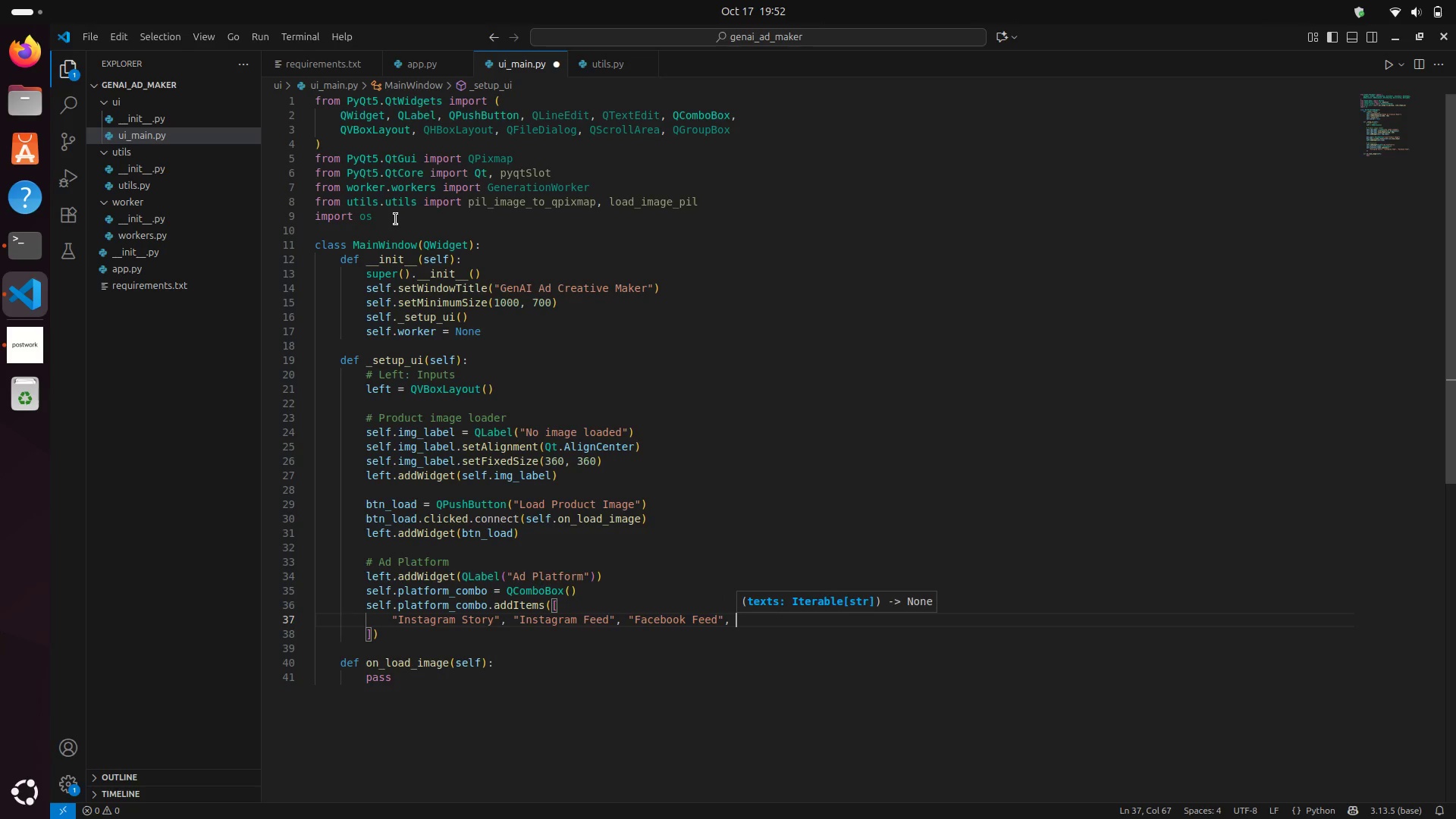 
key(Enter)
 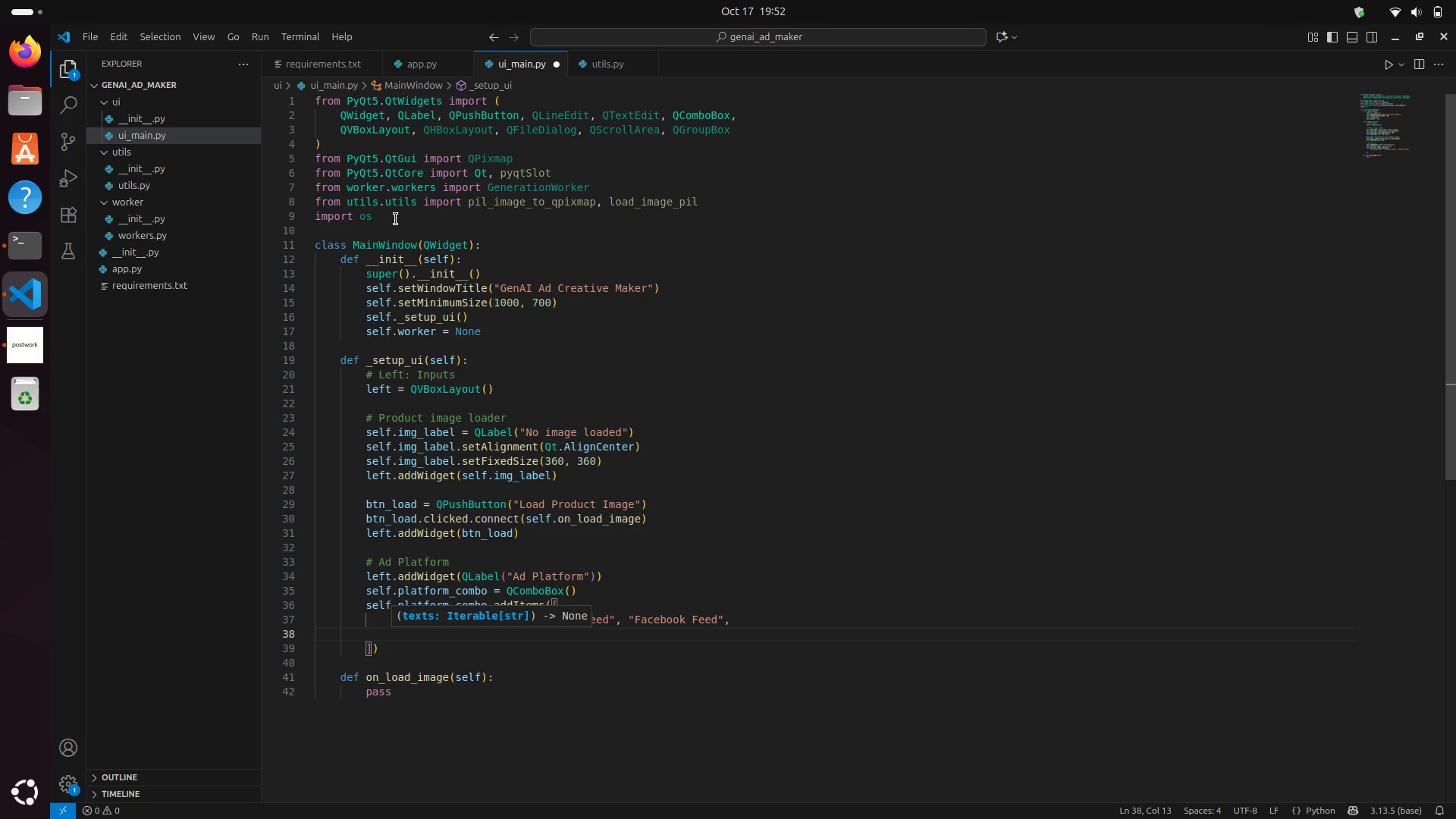 
type("Google Display)
 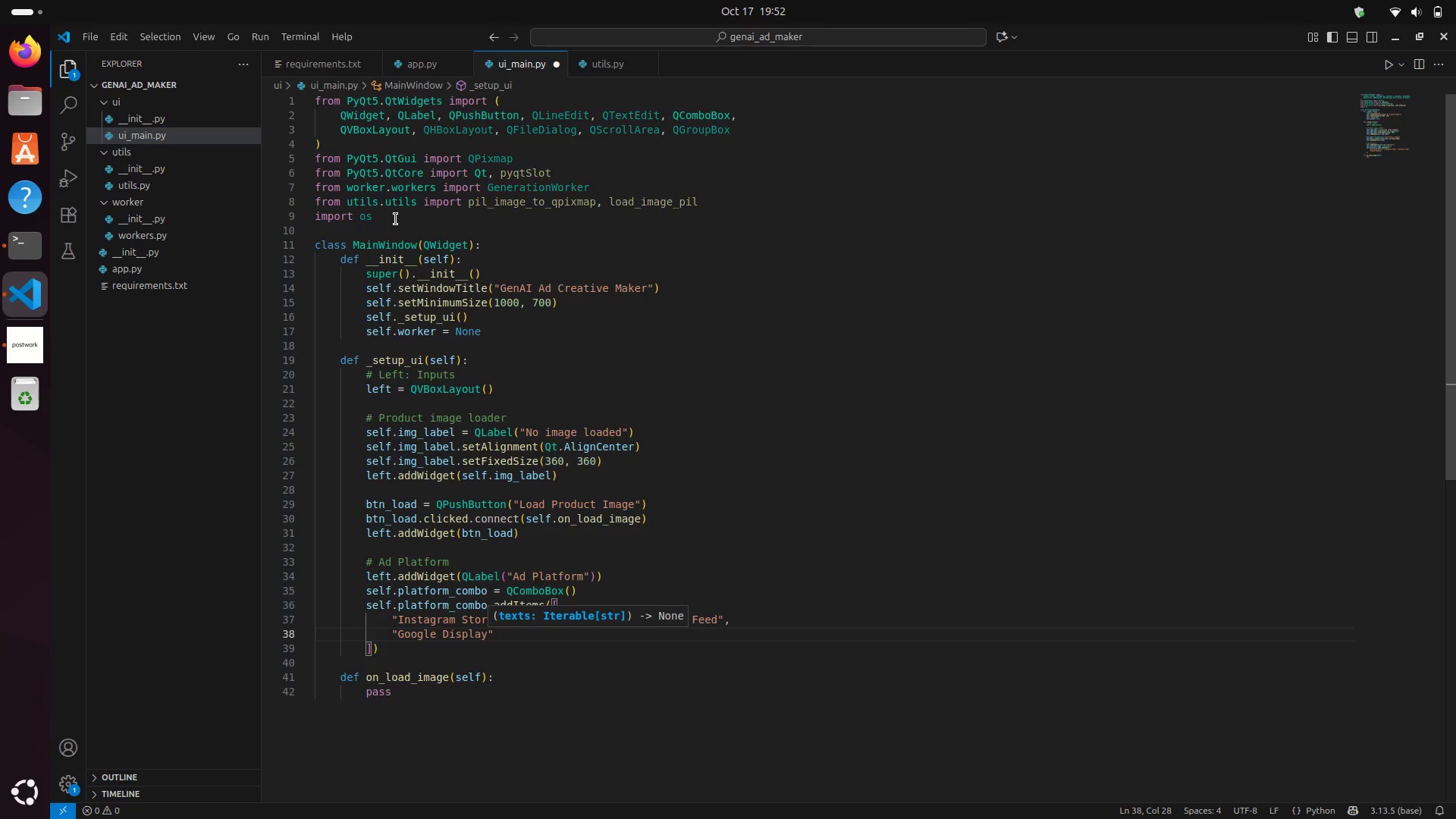 
key(ArrowRight)
 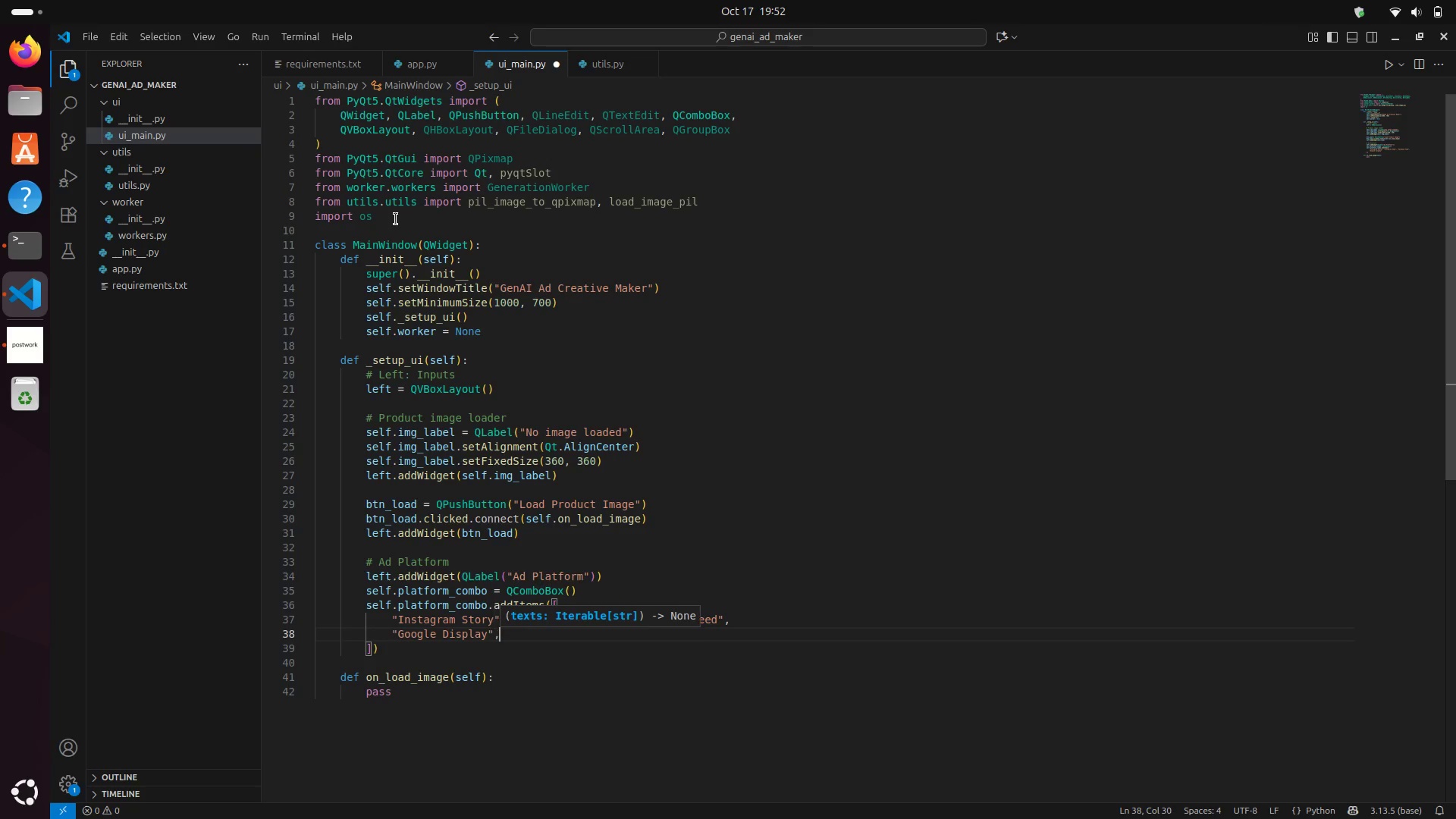 
type(, "LinkedIn)
 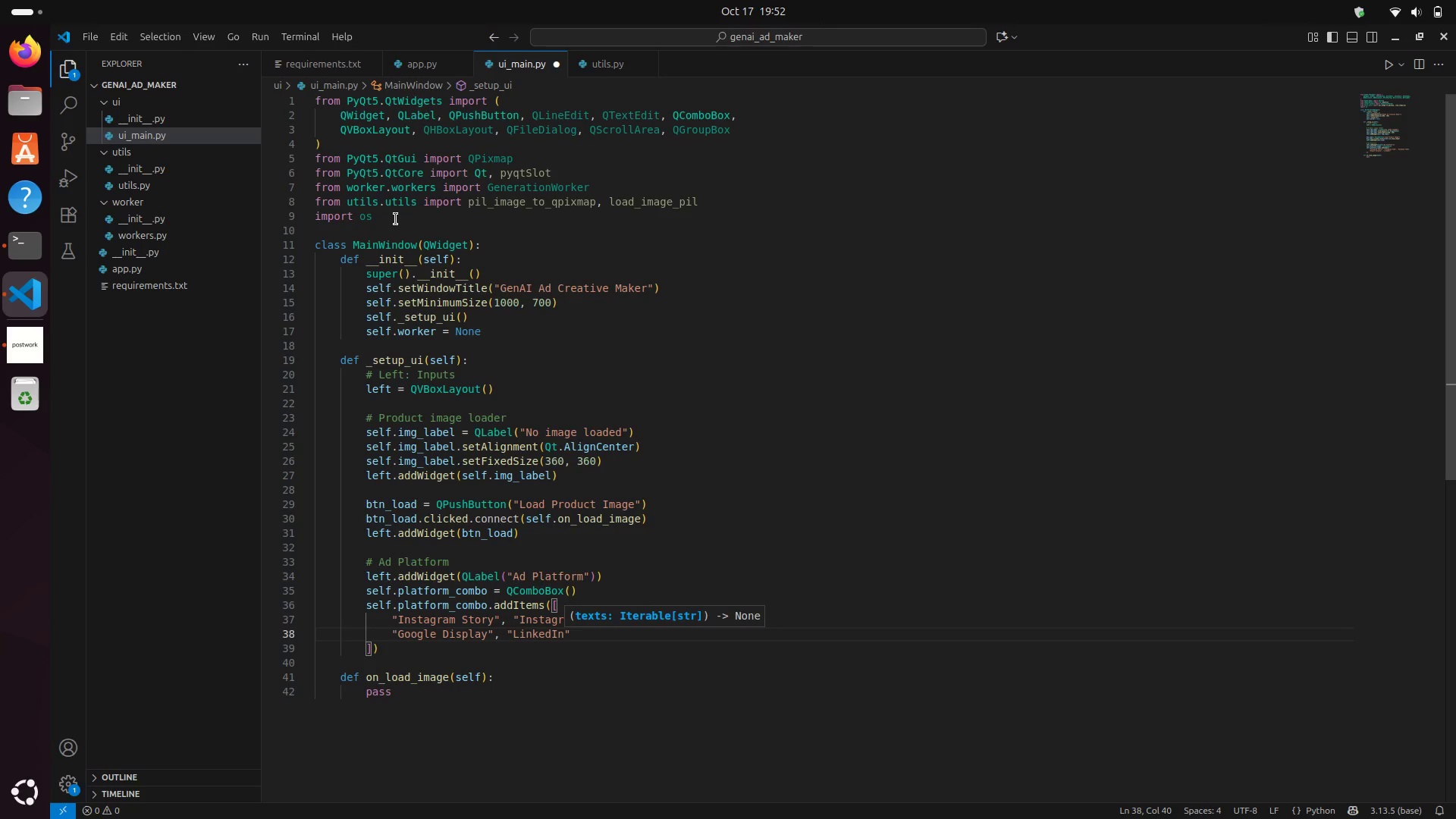 
key(ArrowRight)
 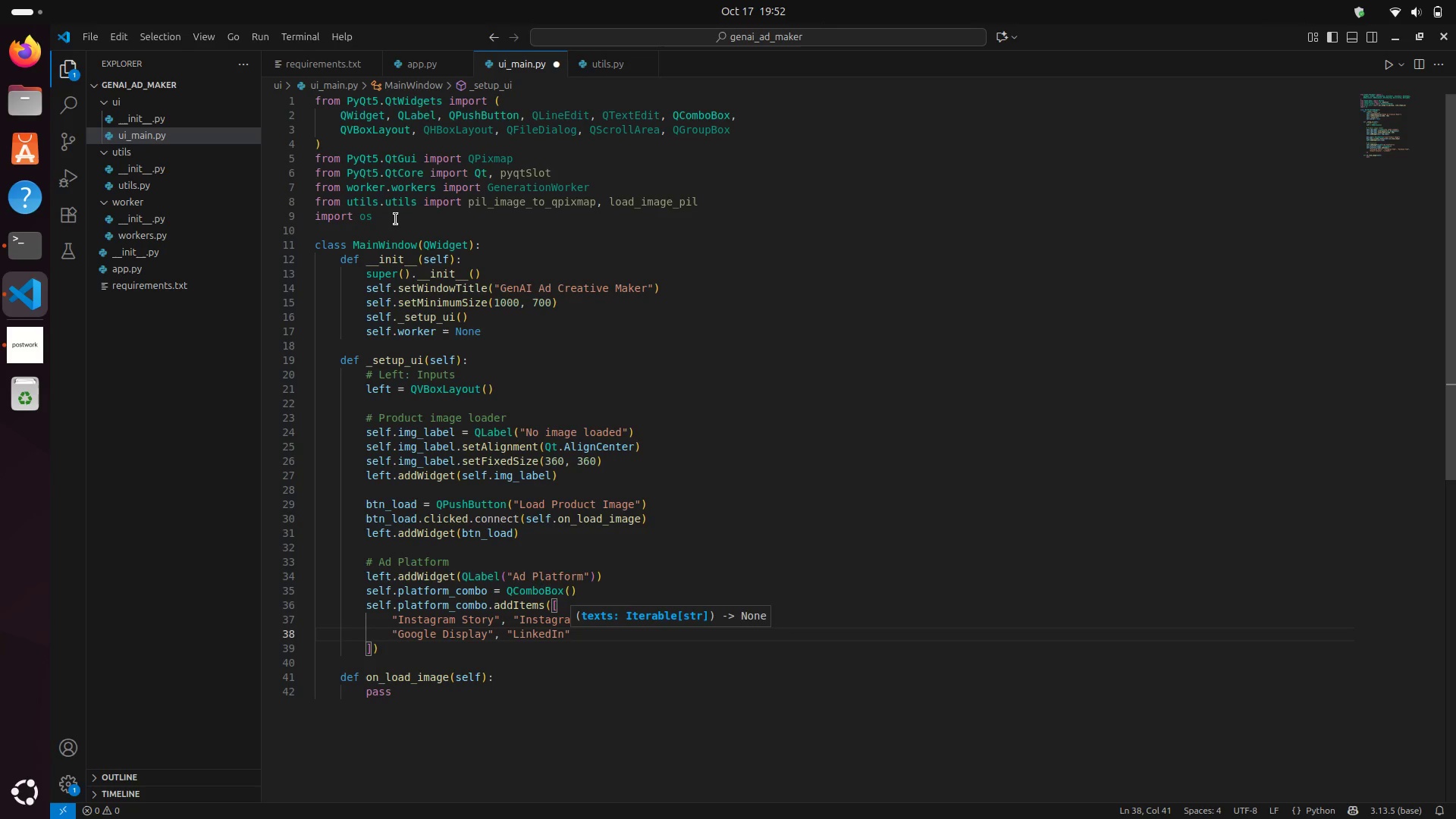 
type(, "Twite)
key(Backspace)
type(ter)
 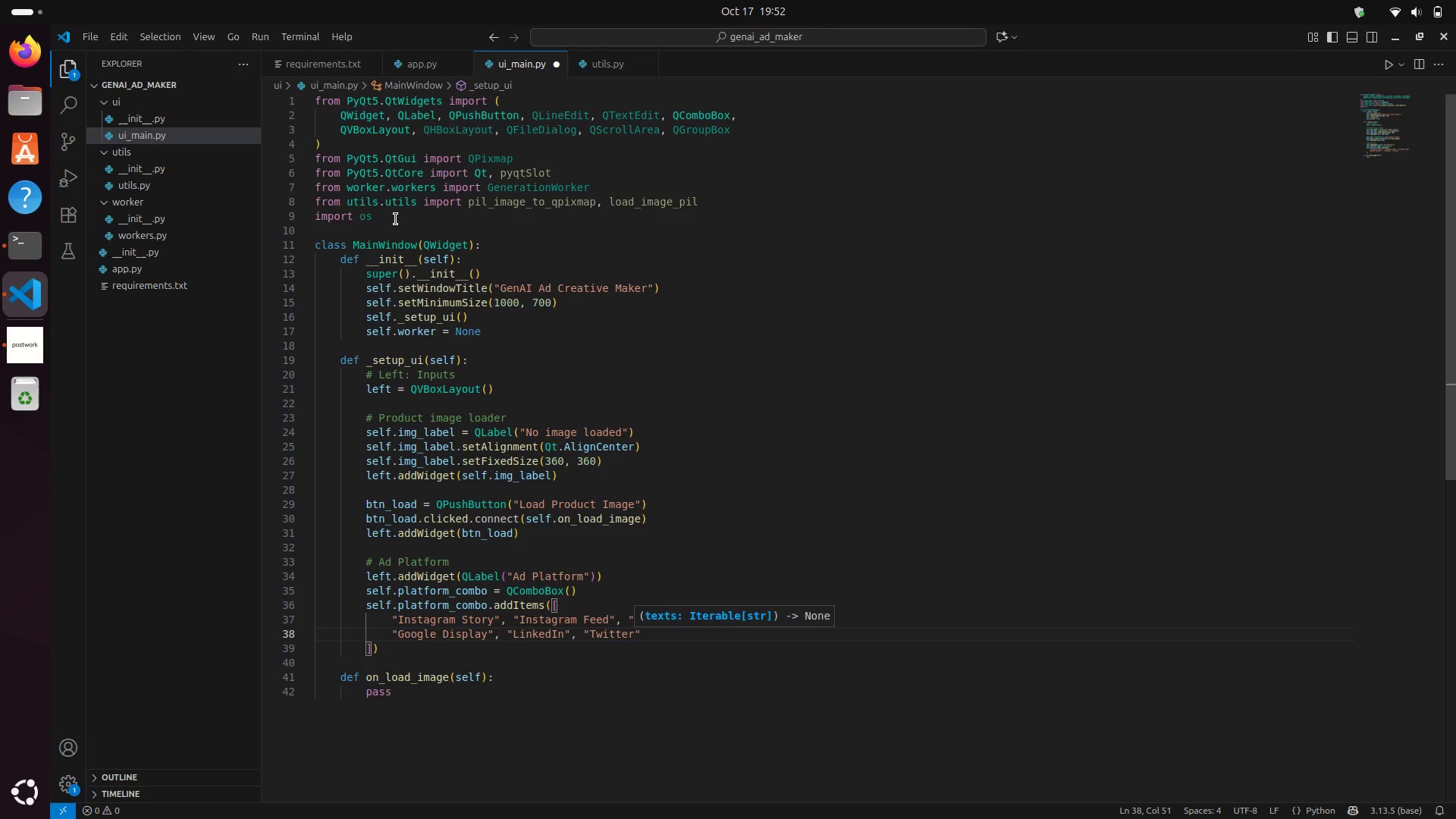 
key(ArrowRight)
 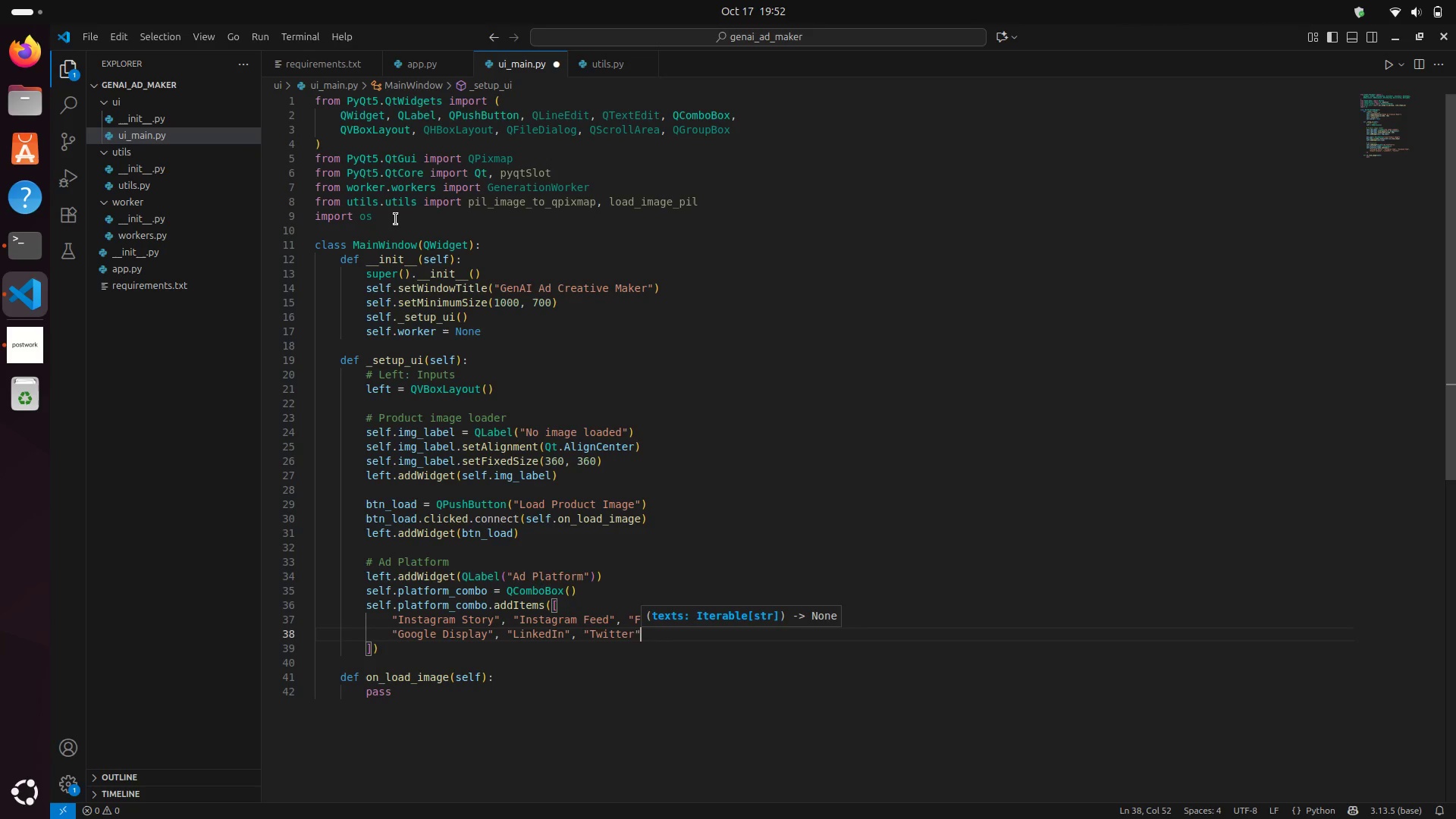 
type(, "TikTok)
 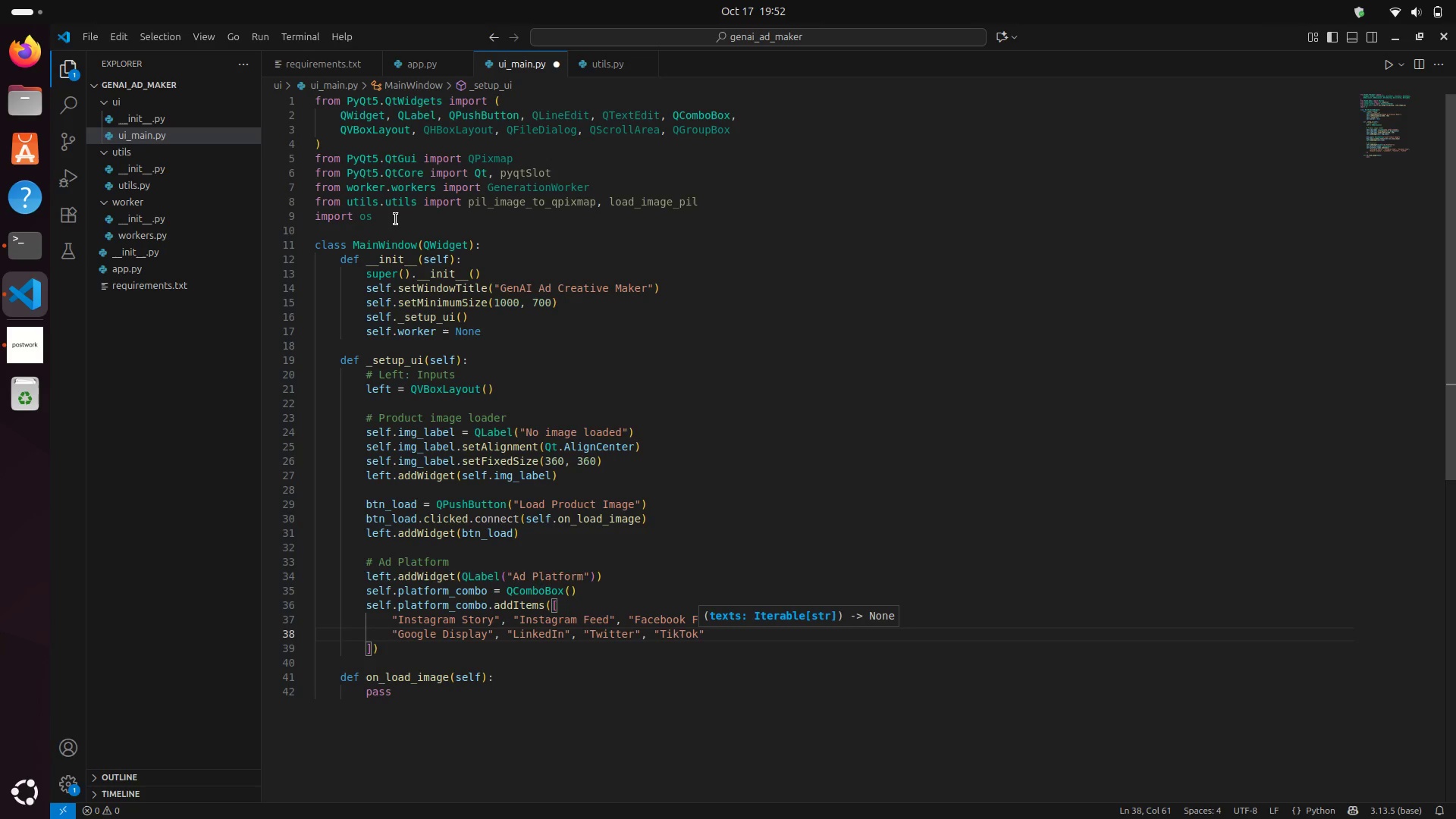 
key(ArrowRight)
 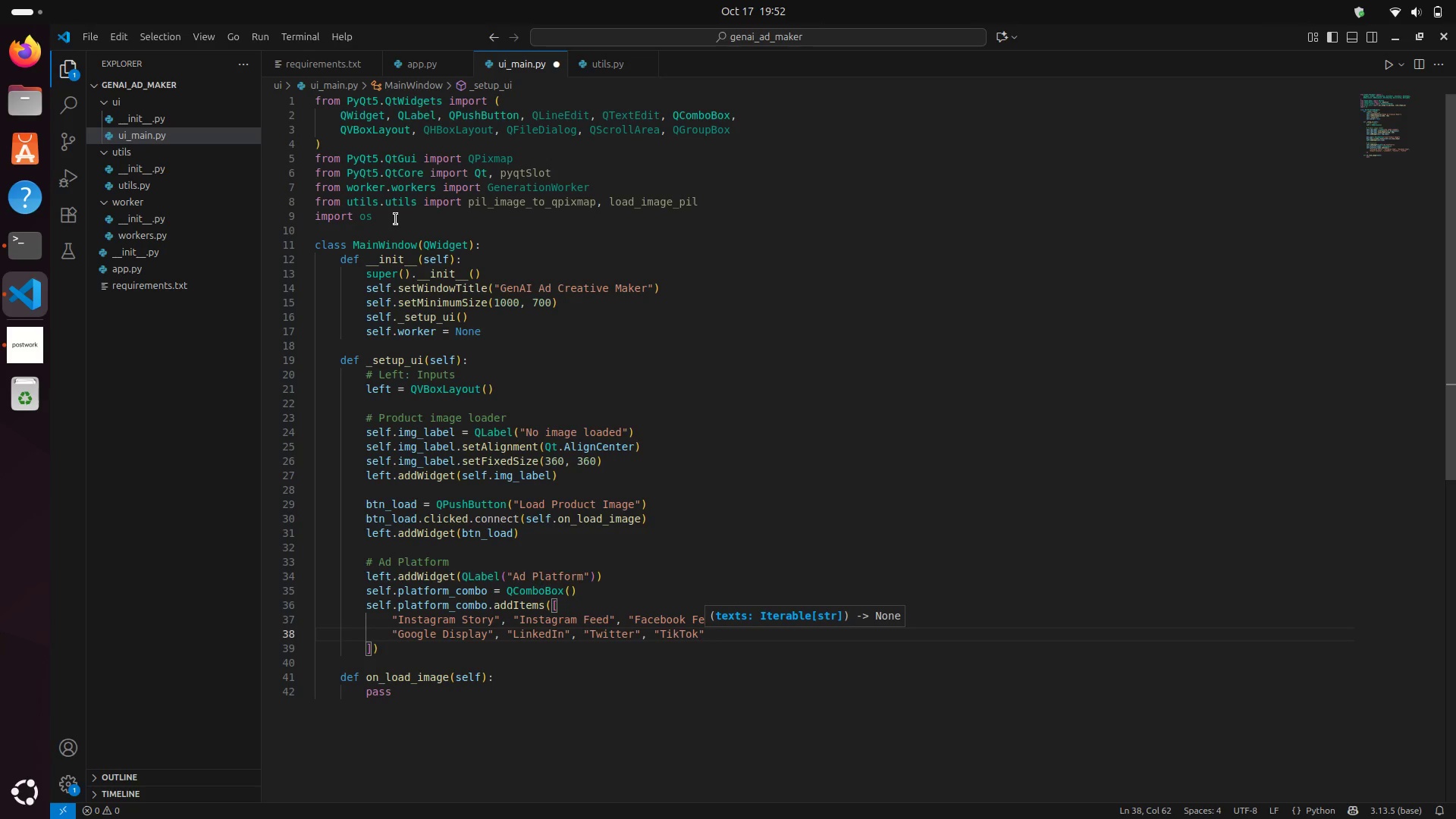 
key(ArrowDown)
 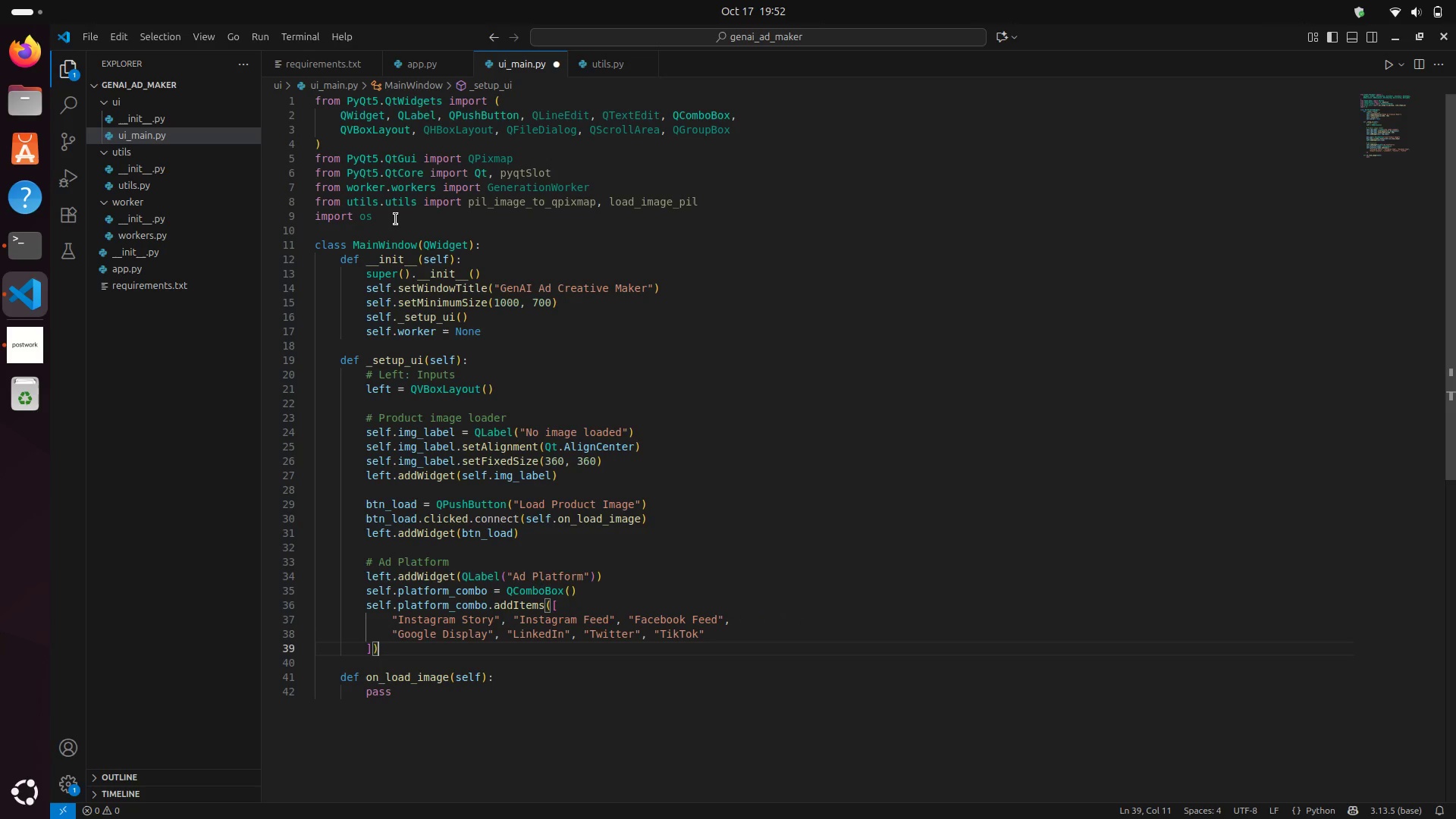 
key(Enter)
 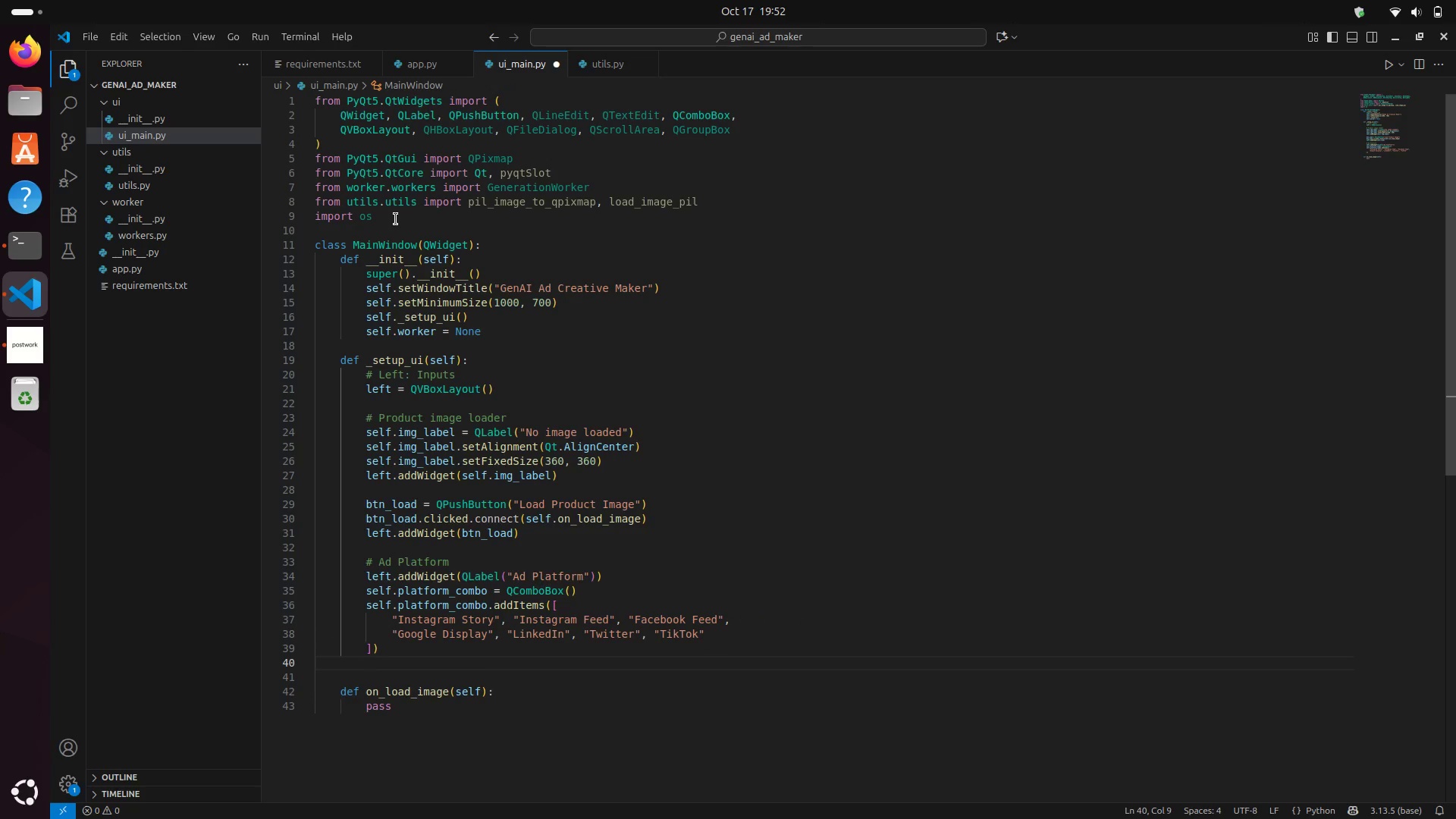 
type(left.addW)
 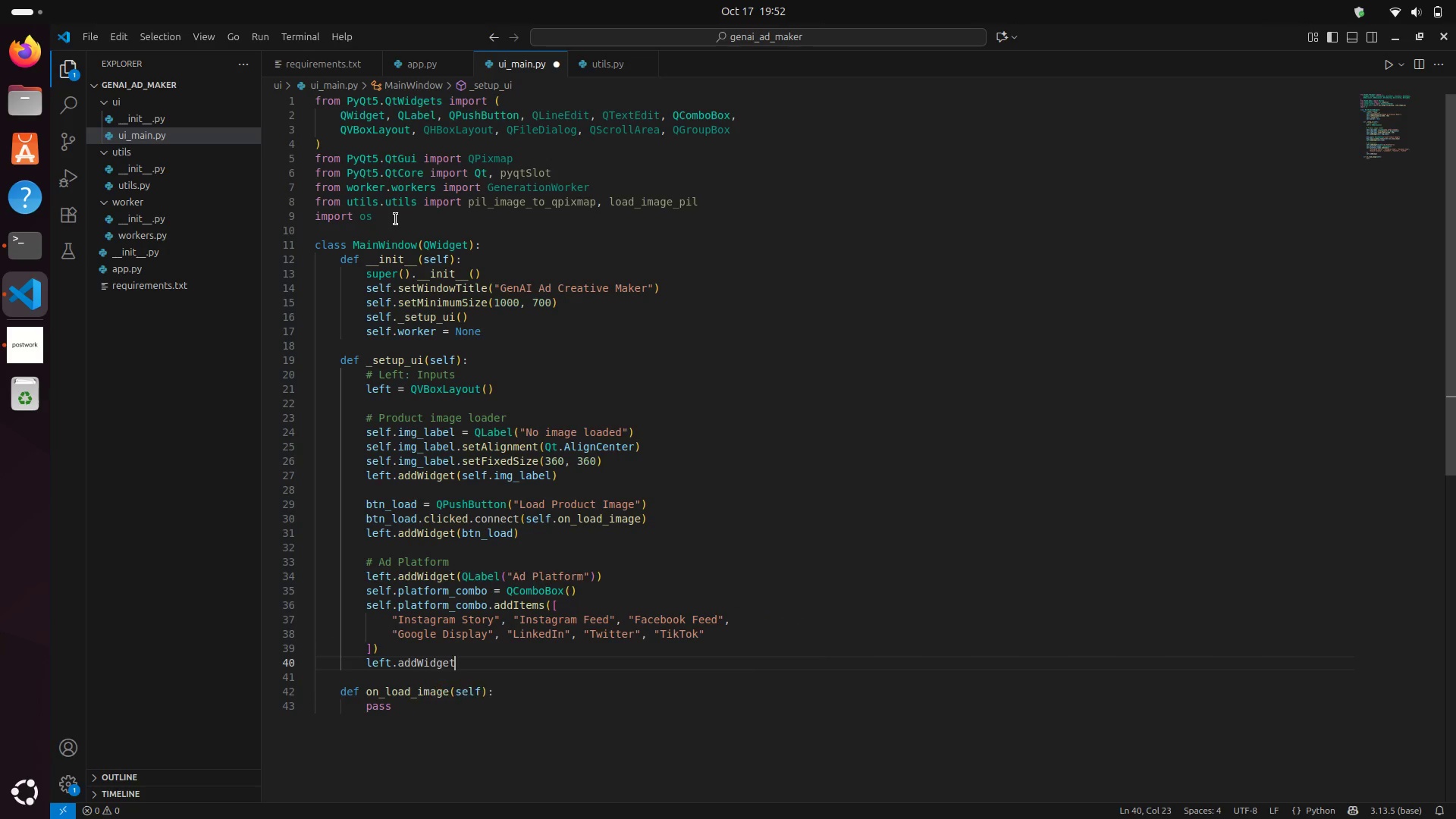 
 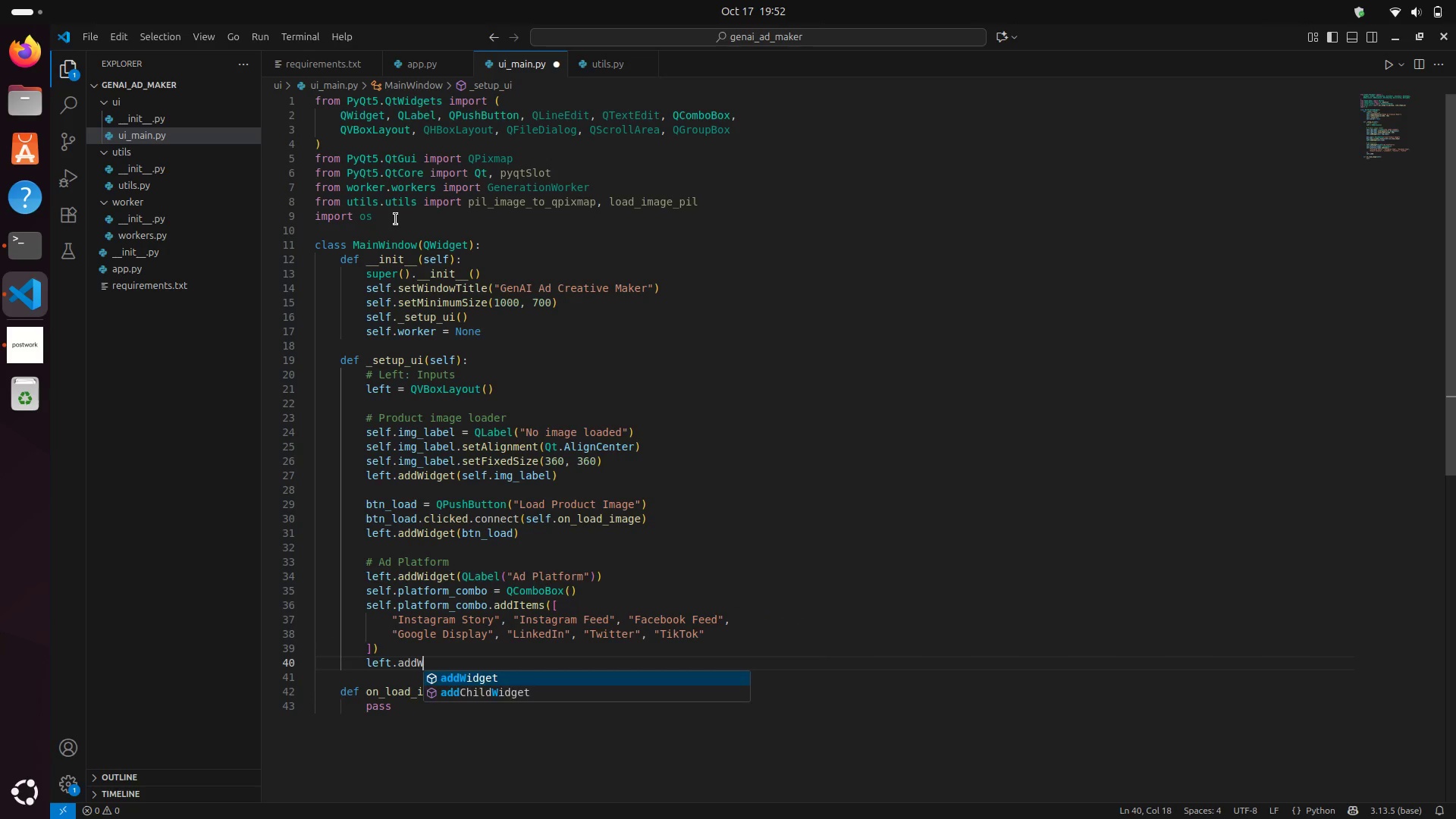 
key(Enter)
 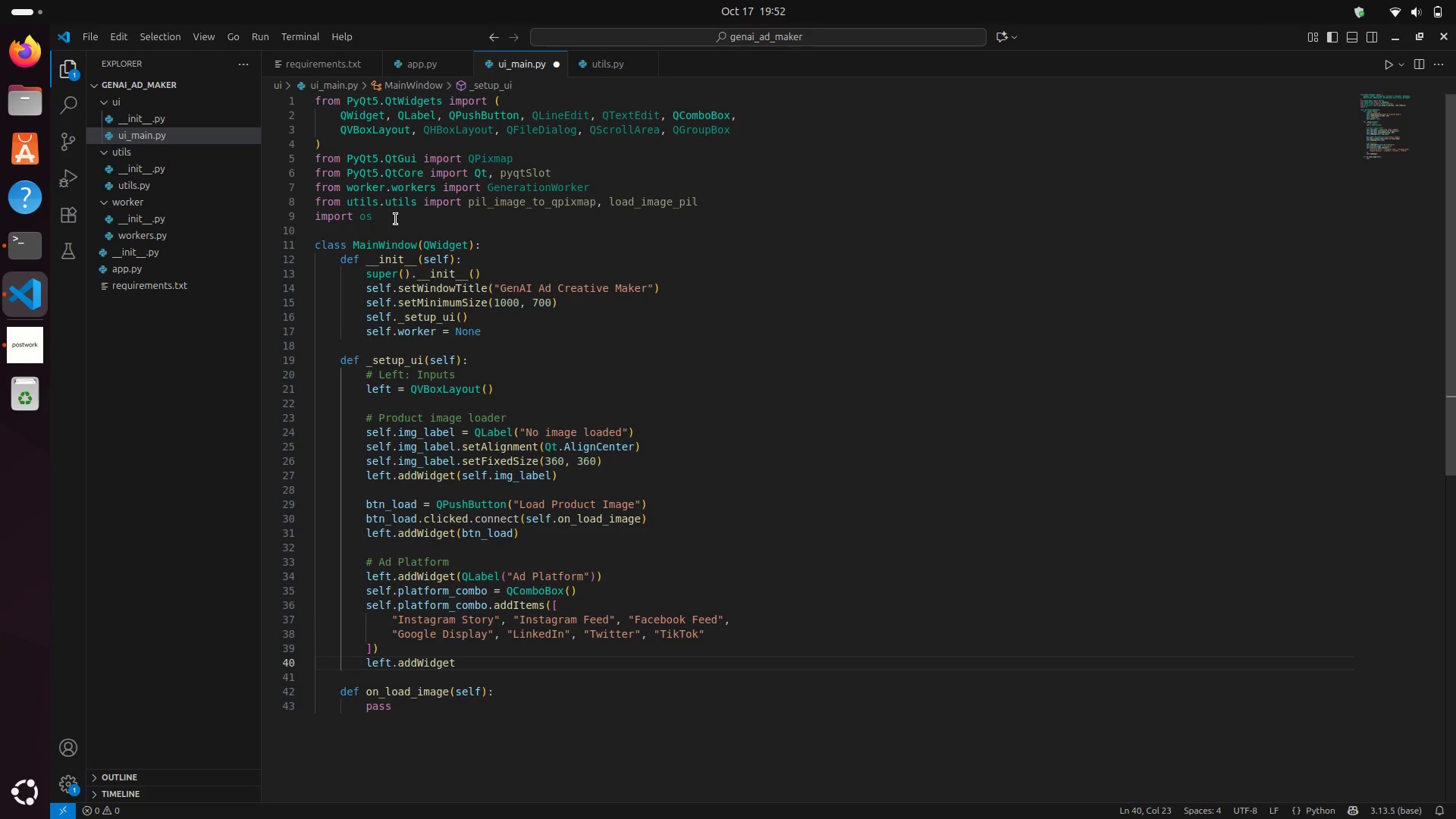 
type((self.platfo)